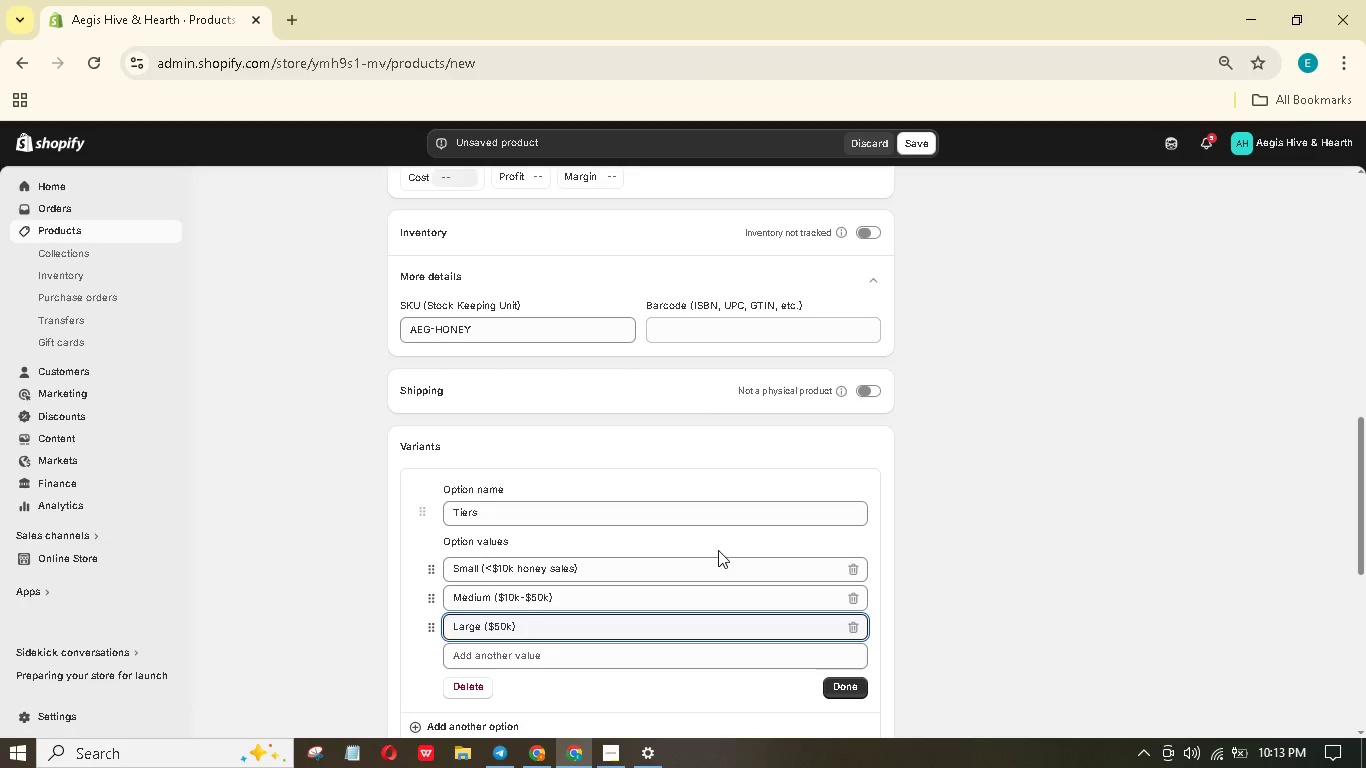 
key(Shift+Equal)
 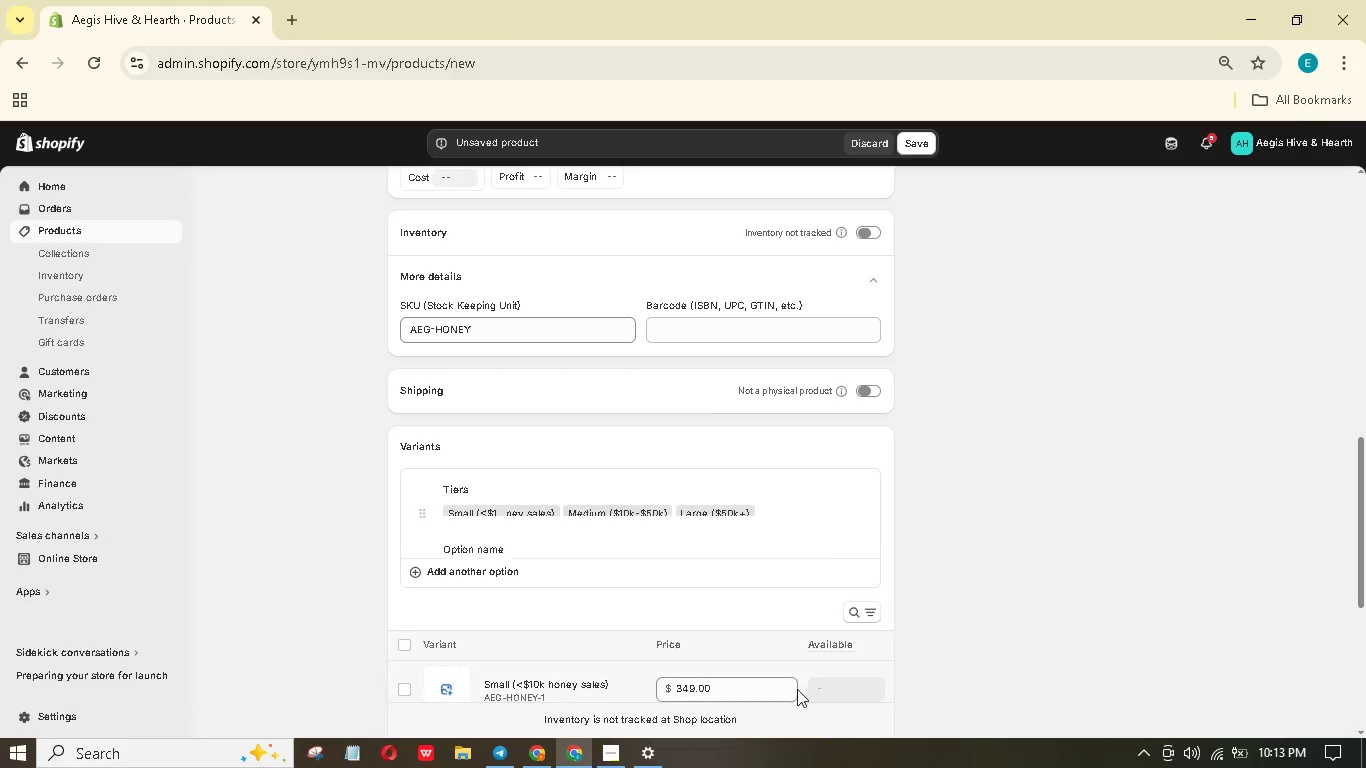 
left_click([603, 744])